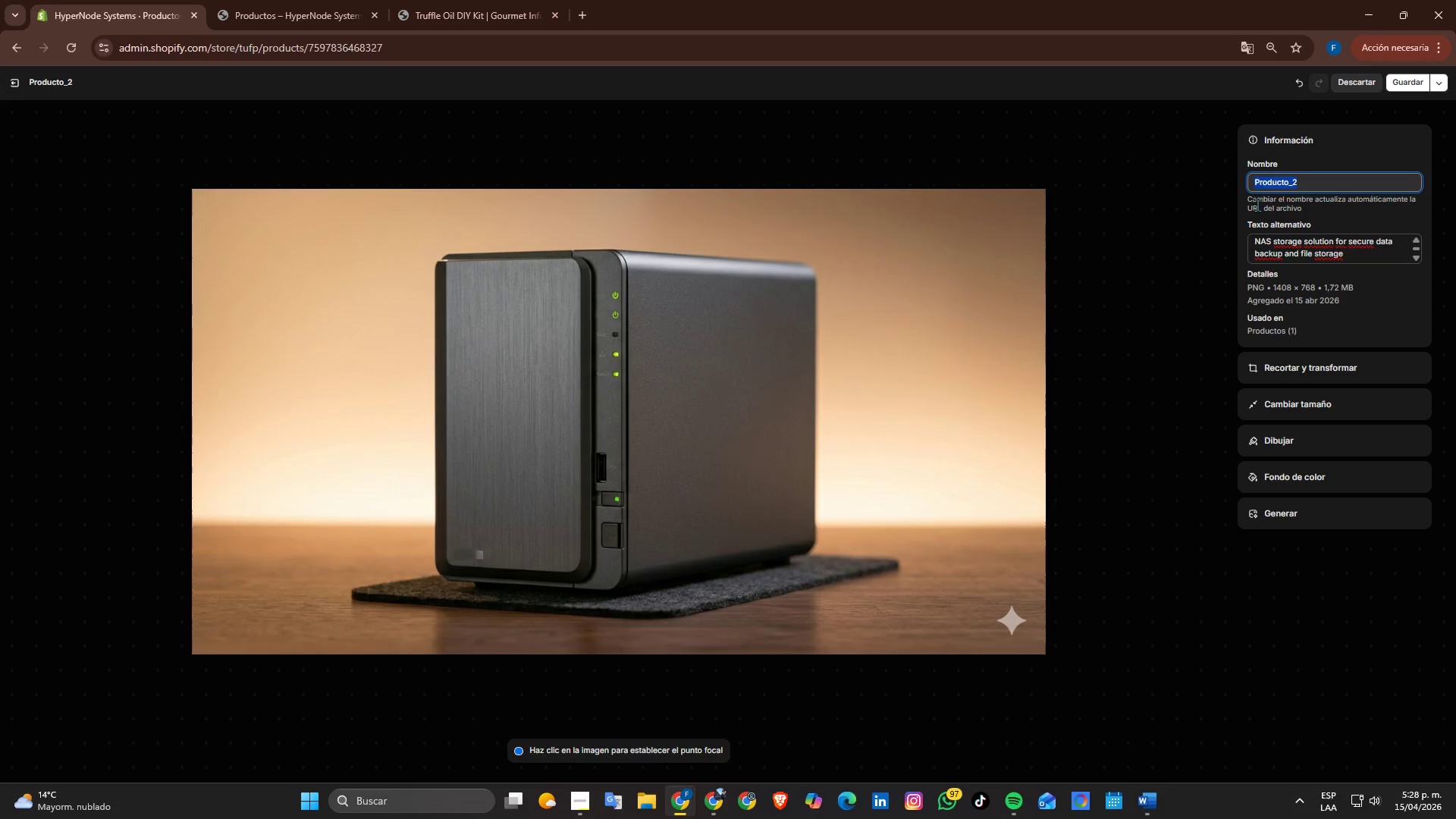 
key(Control+ControlLeft)
 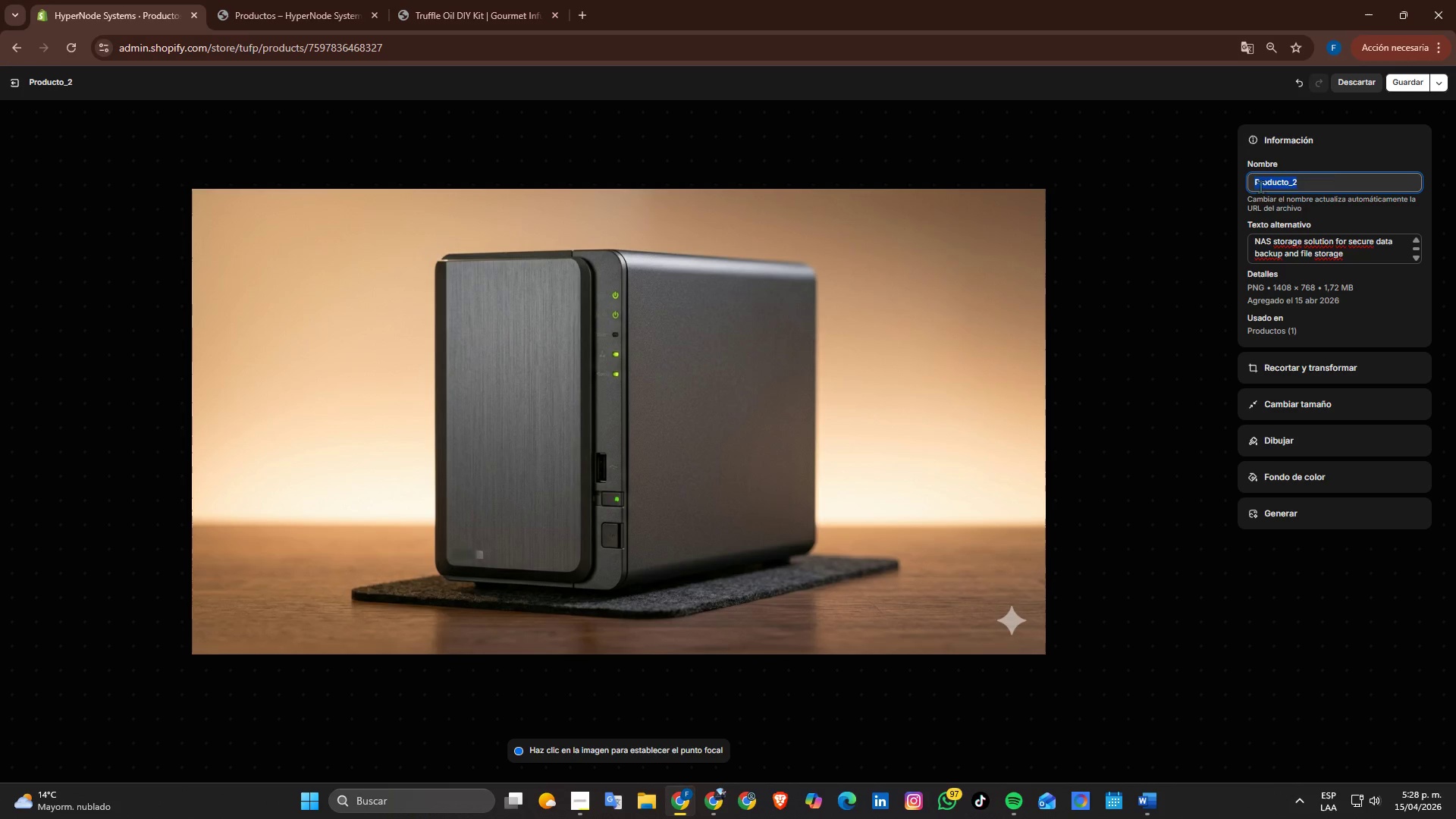 
key(Control+V)
 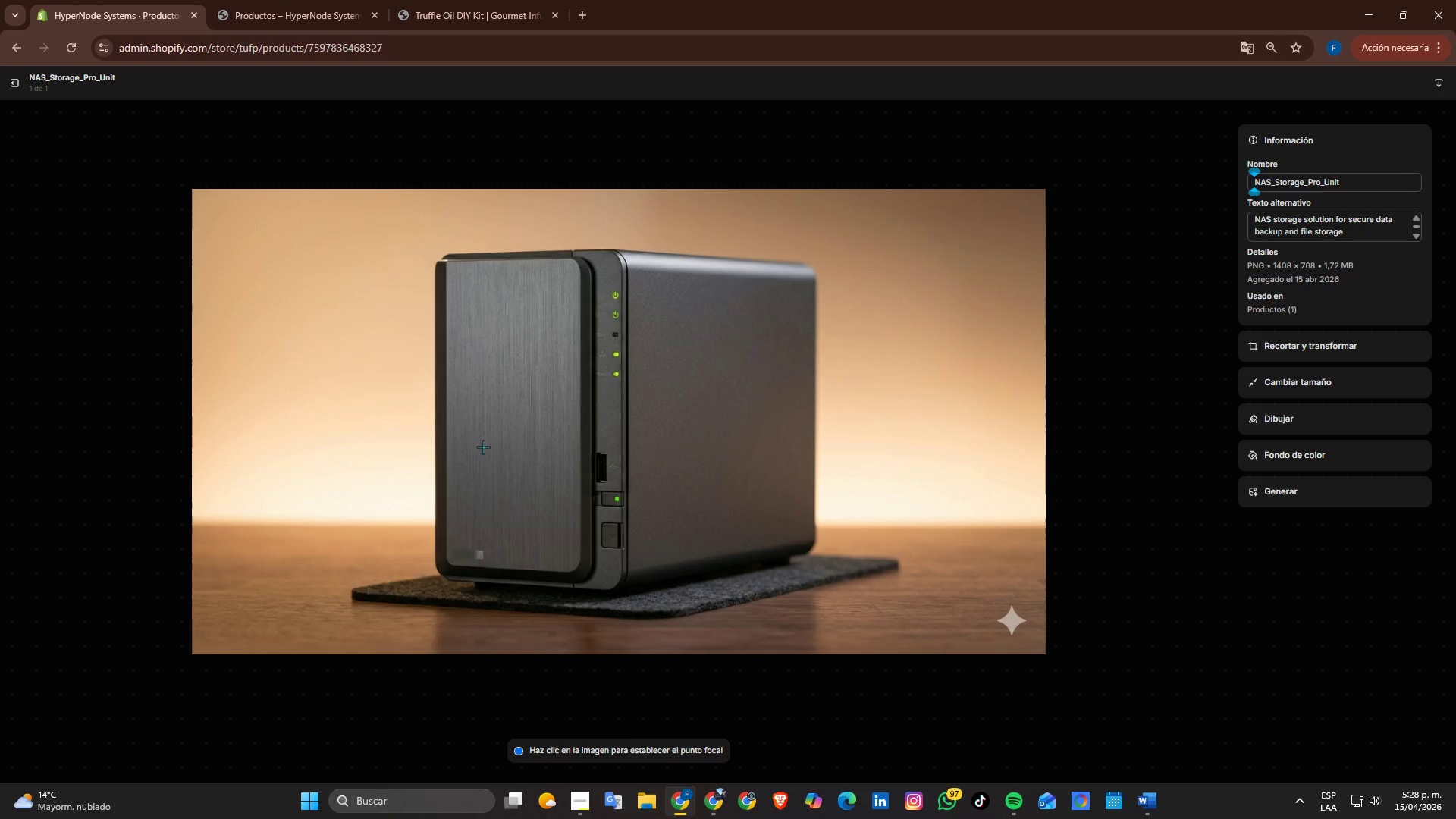 
wait(7.56)
 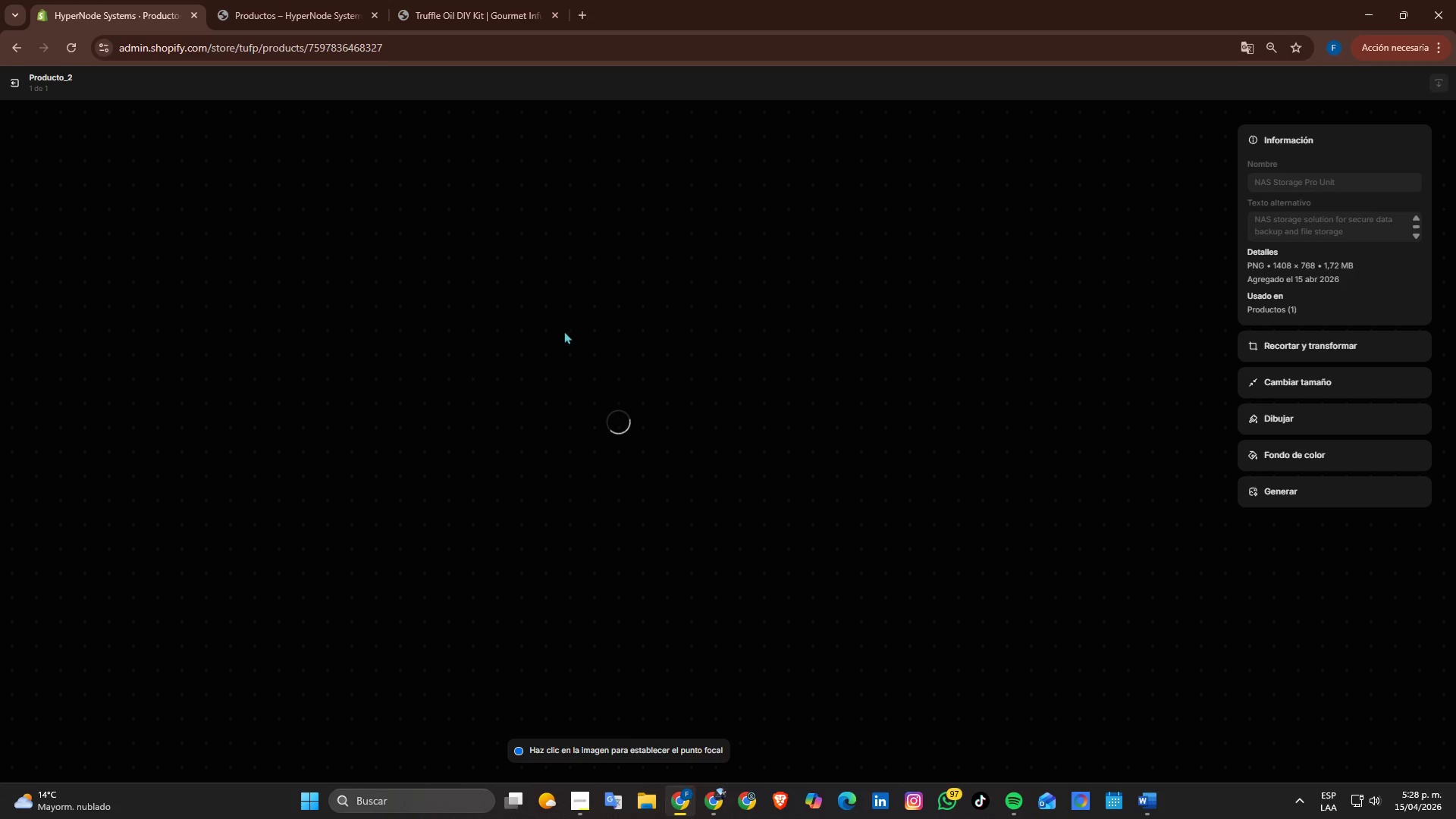 
key(Alt+Tab)
 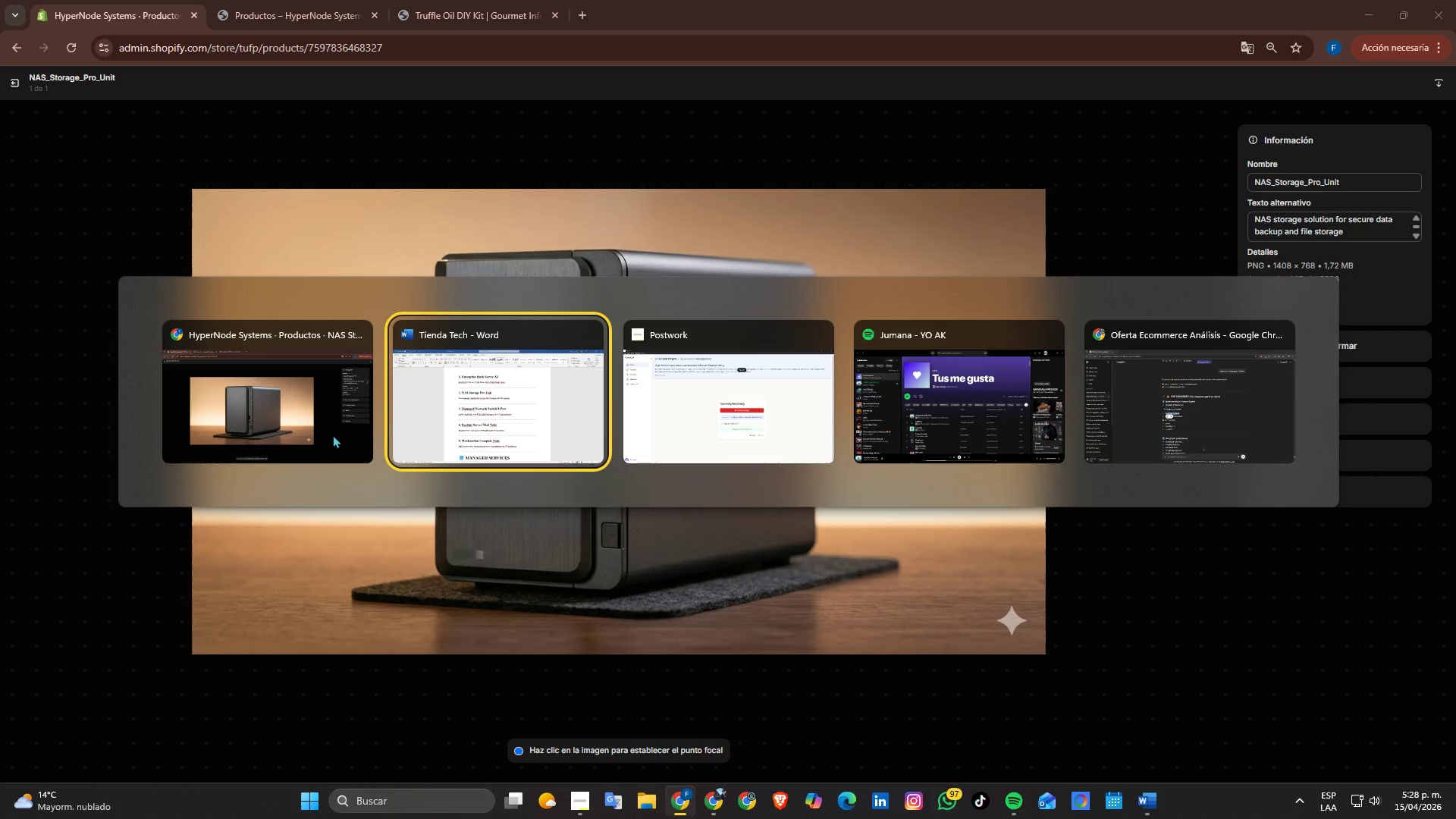 
key(Alt+Tab)